 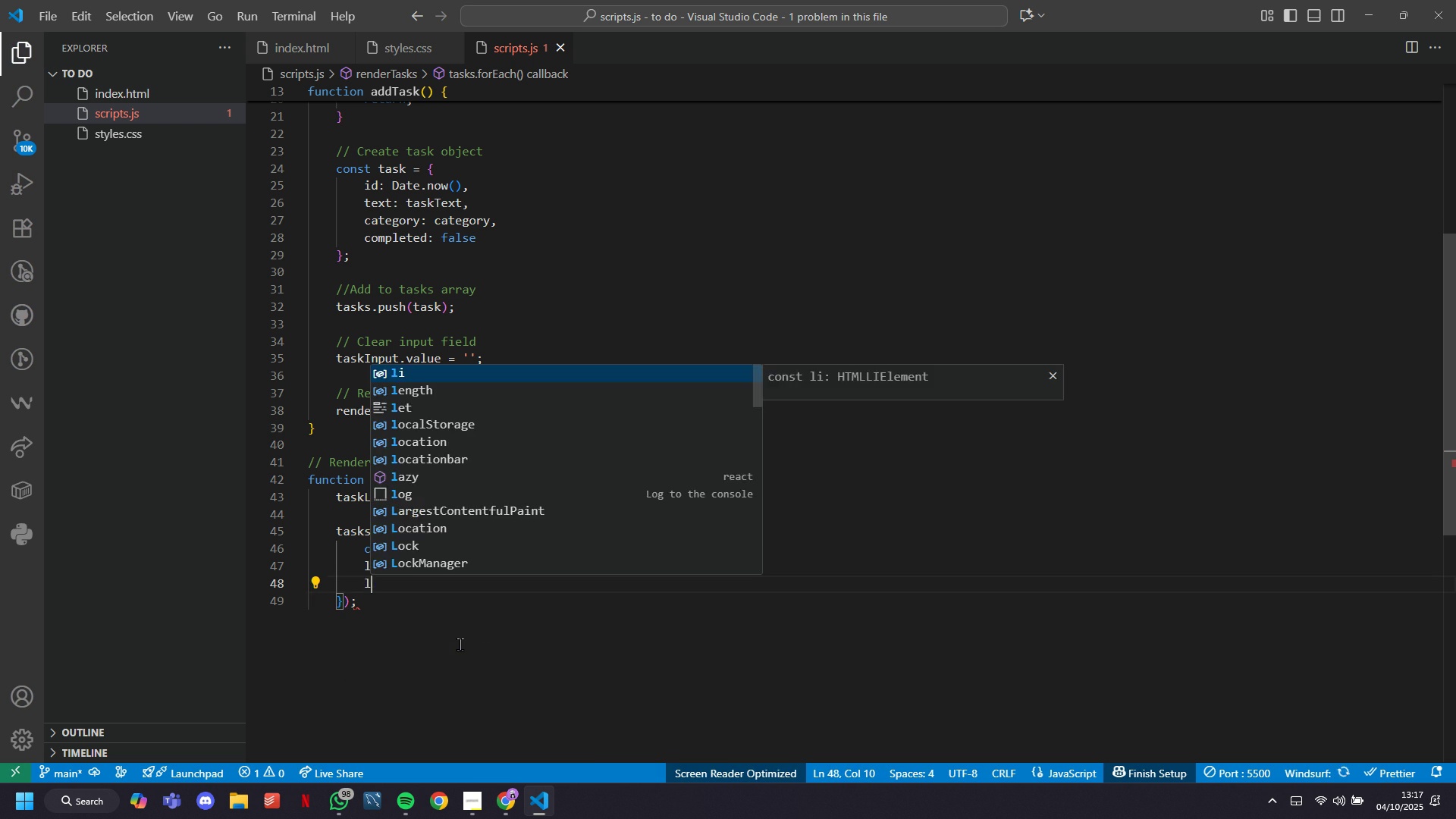 
key(Backspace)
 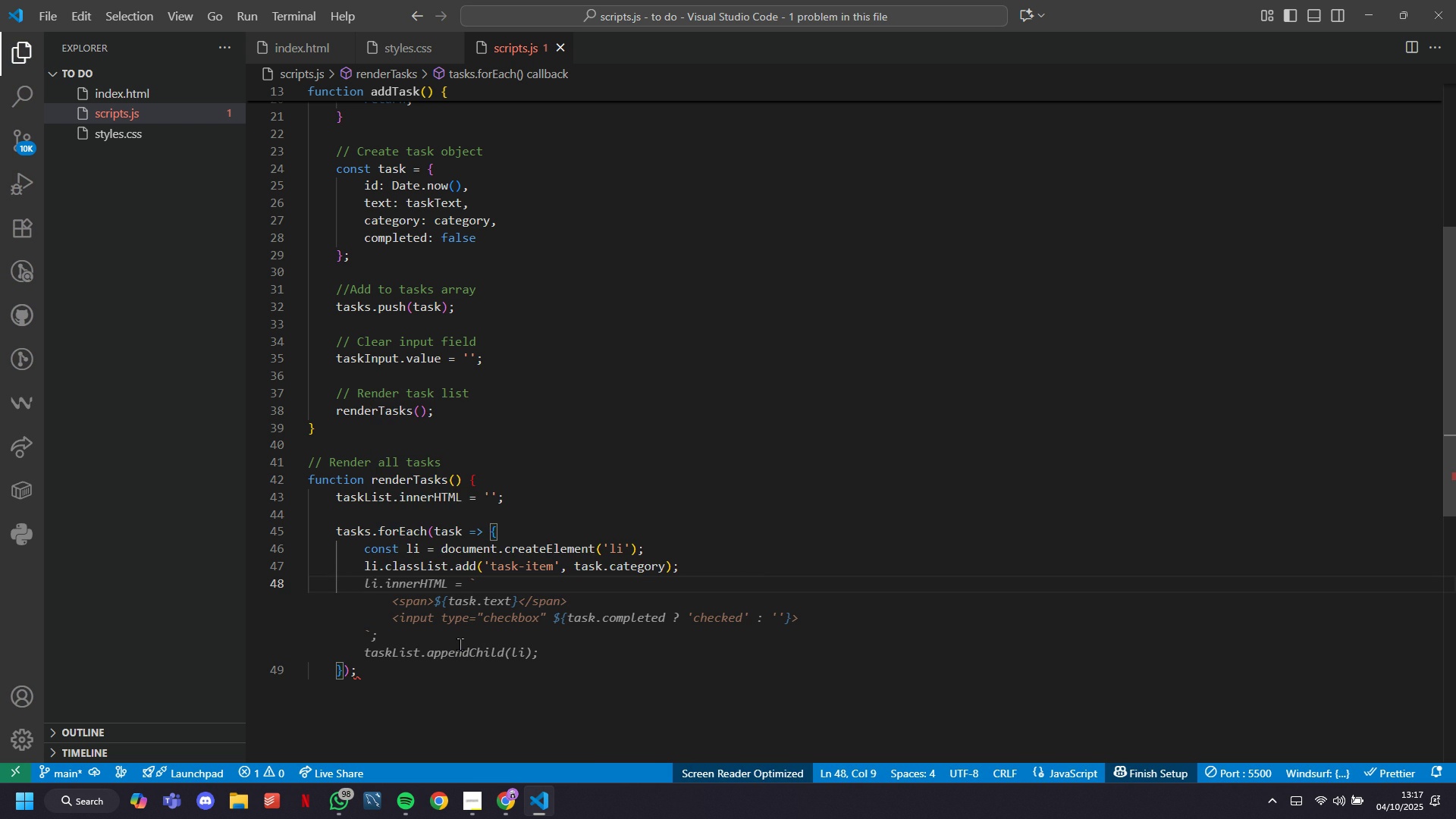 
key(Backspace)
 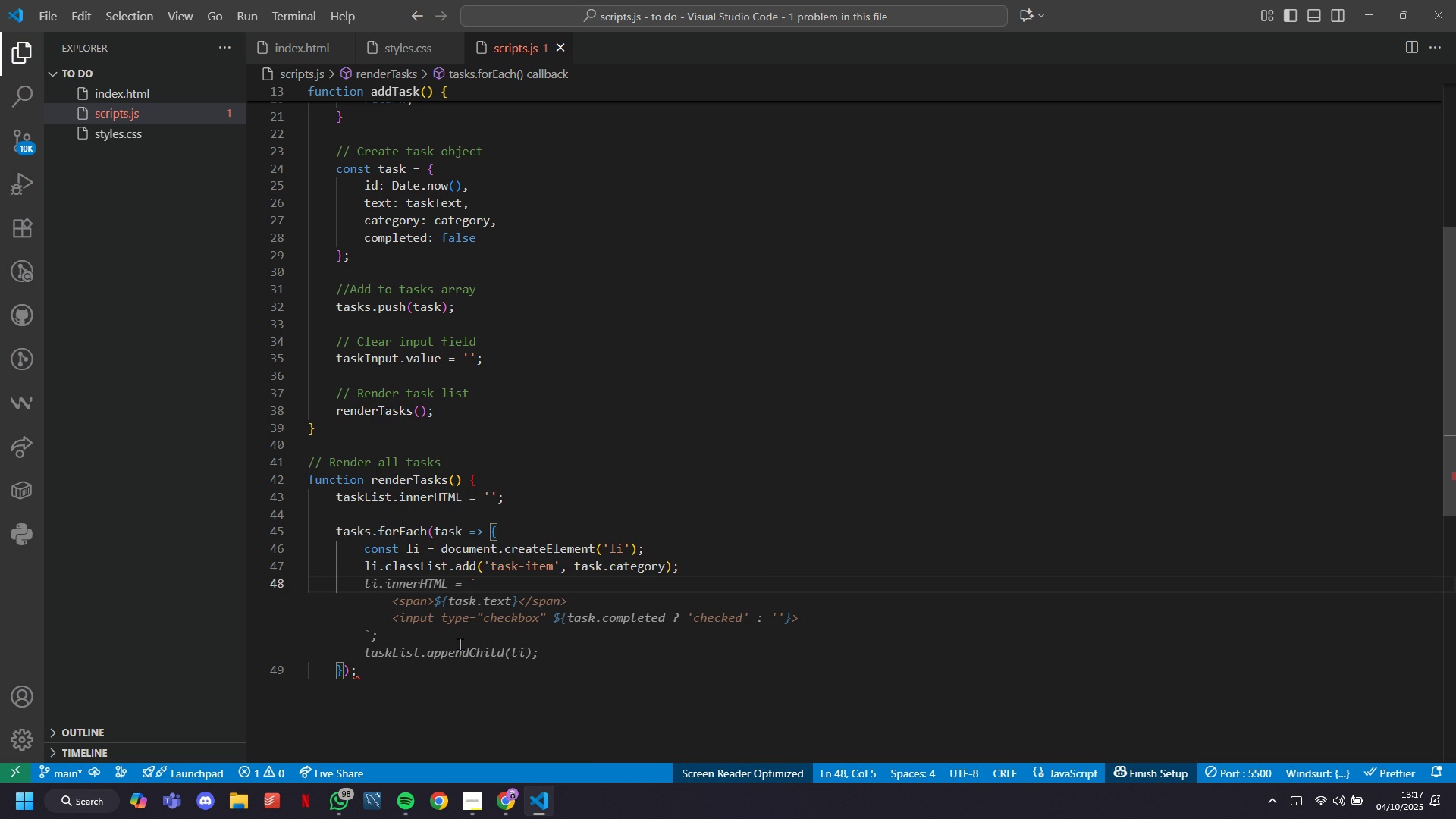 
key(Backspace)
 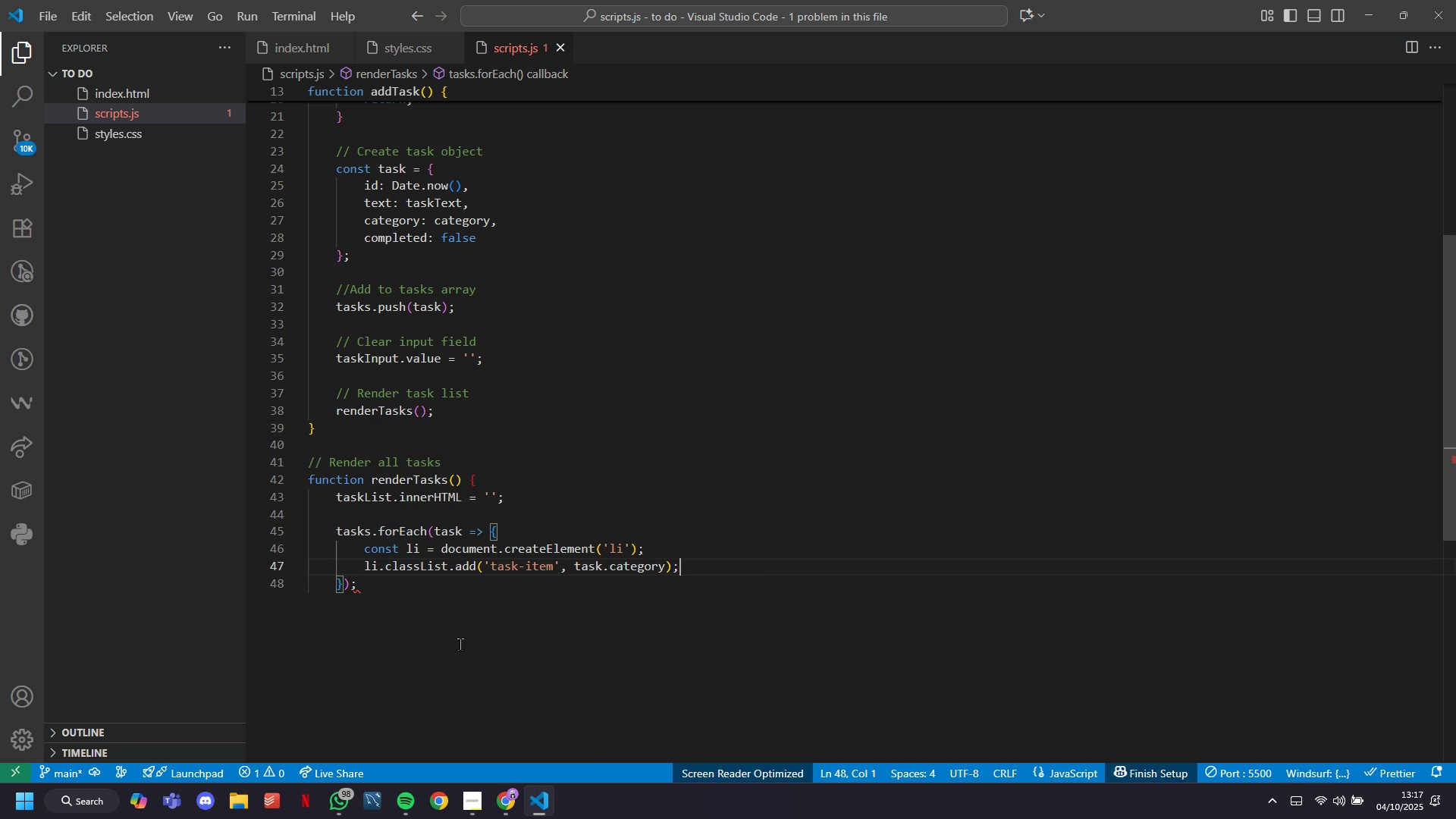 
key(Backspace)
 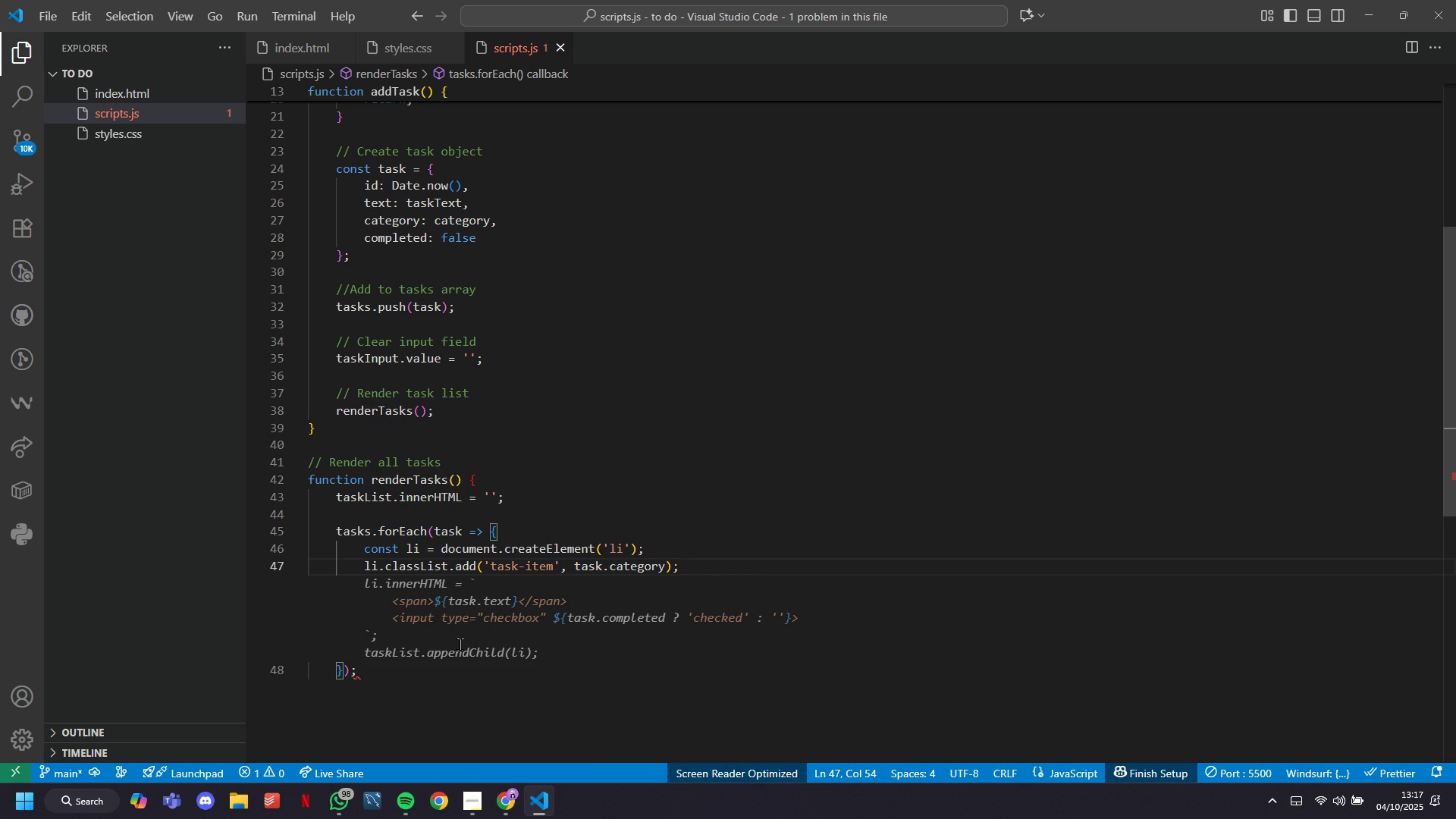 
key(Space)
 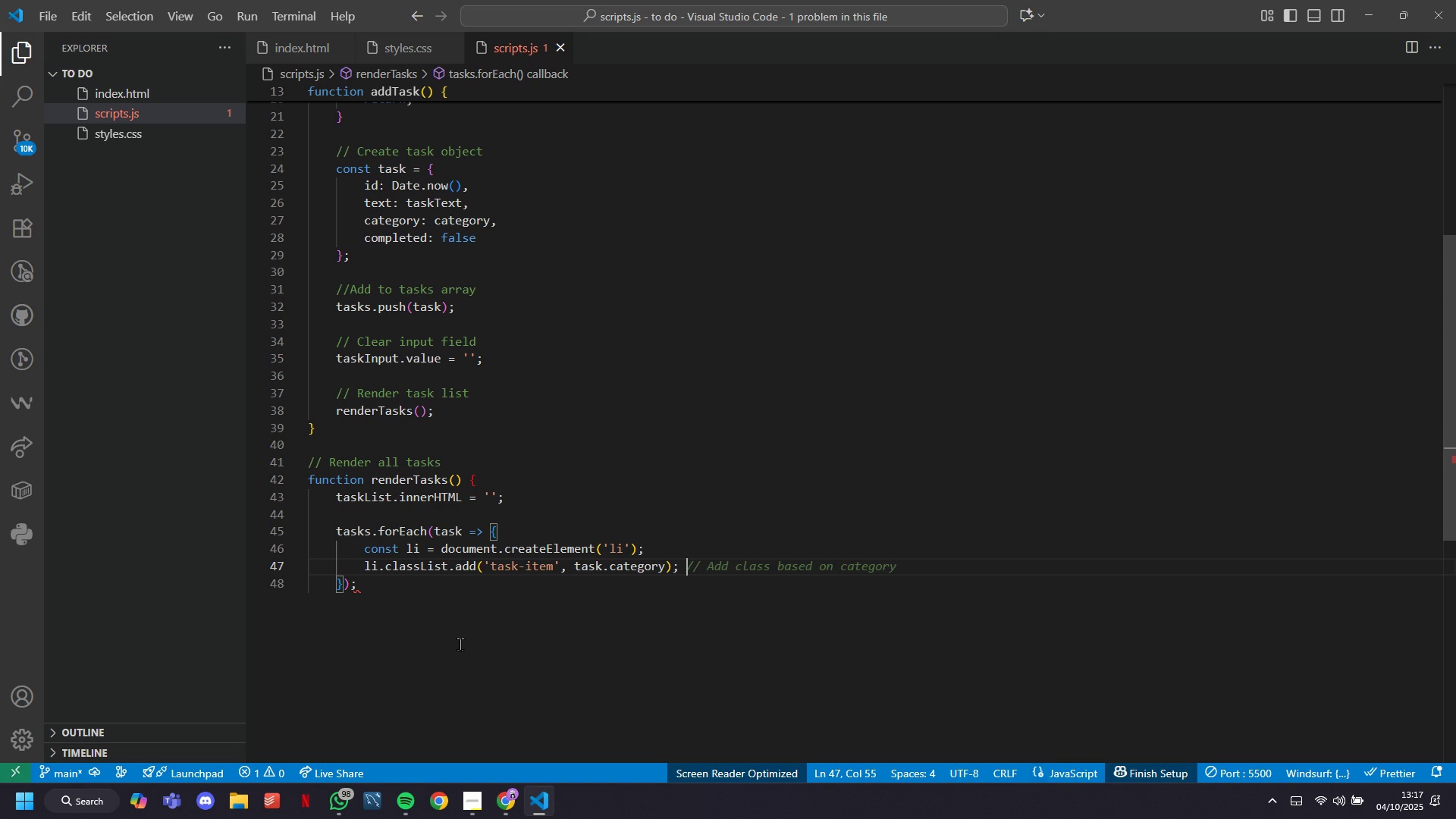 
key(ArrowLeft)
 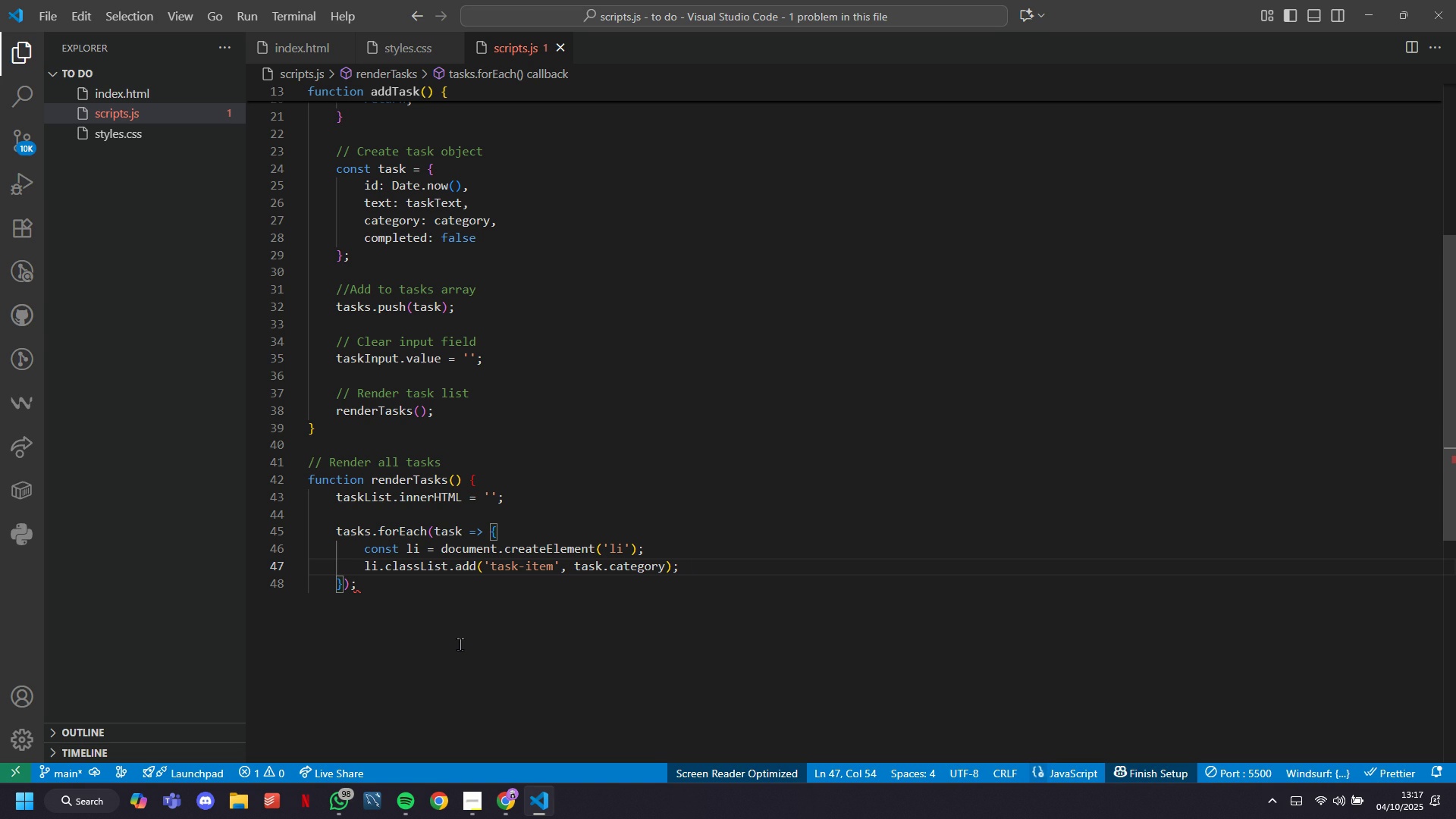 
key(ArrowDown)
 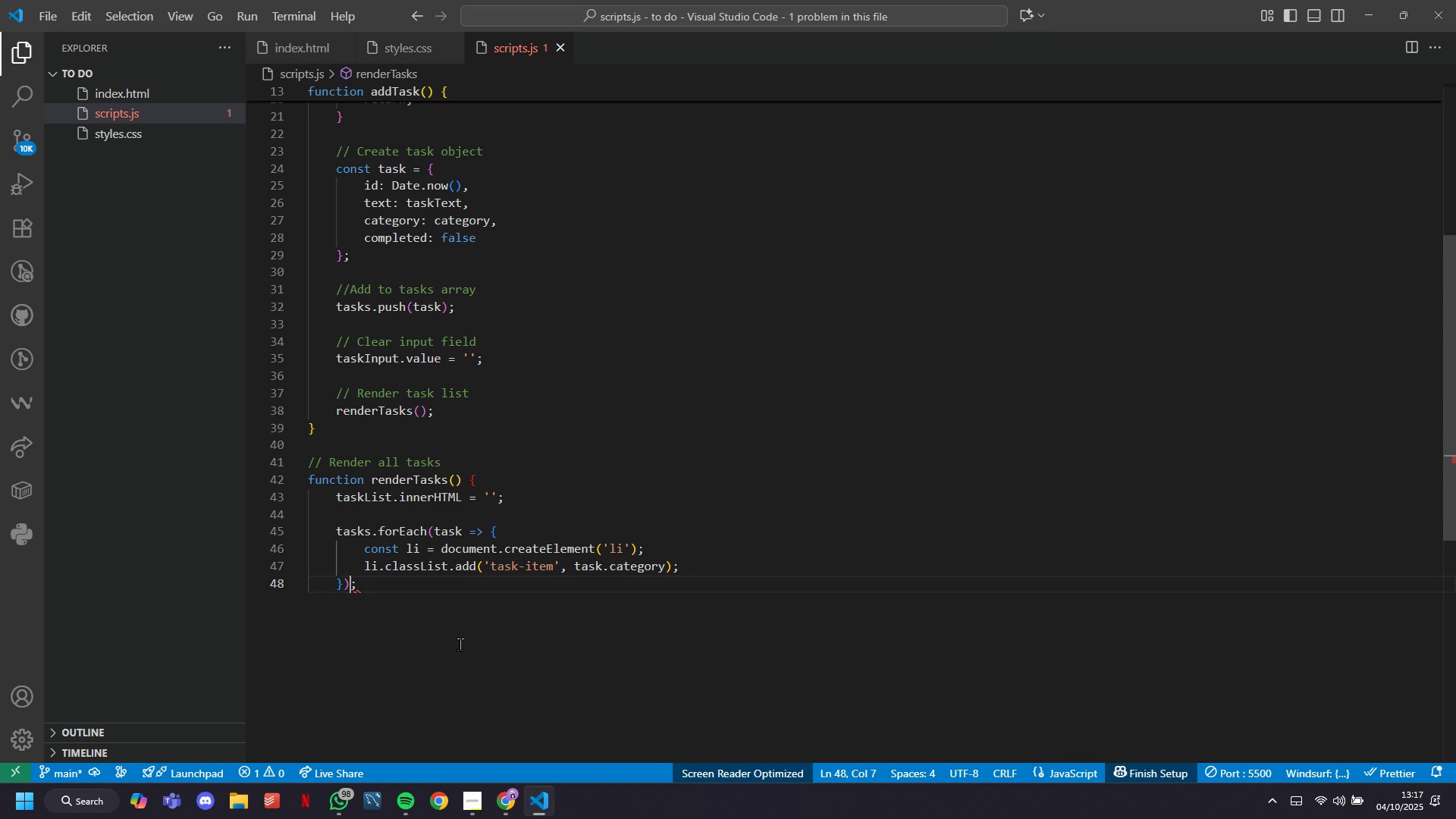 
key(ArrowLeft)
 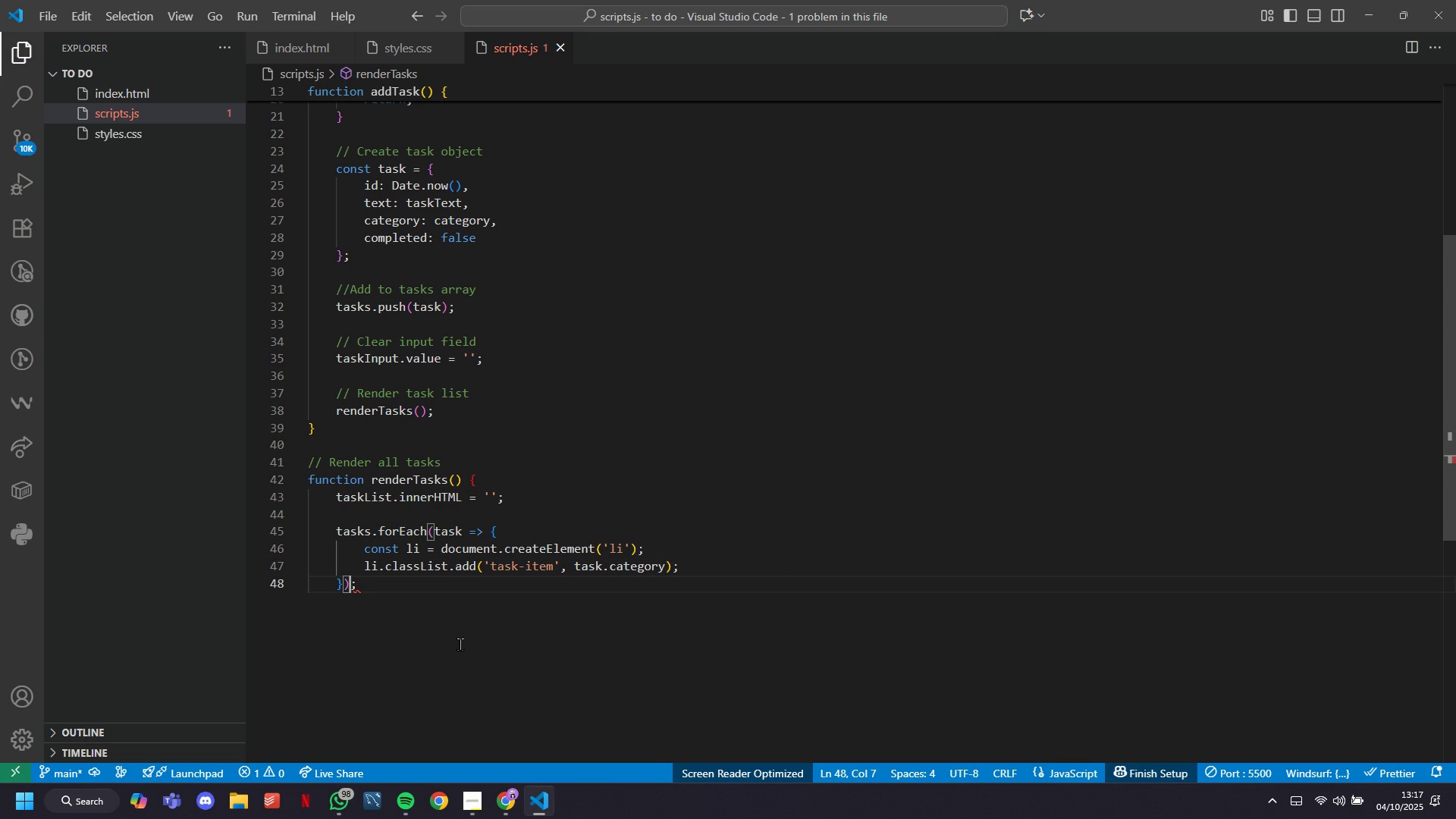 
key(ArrowLeft)
 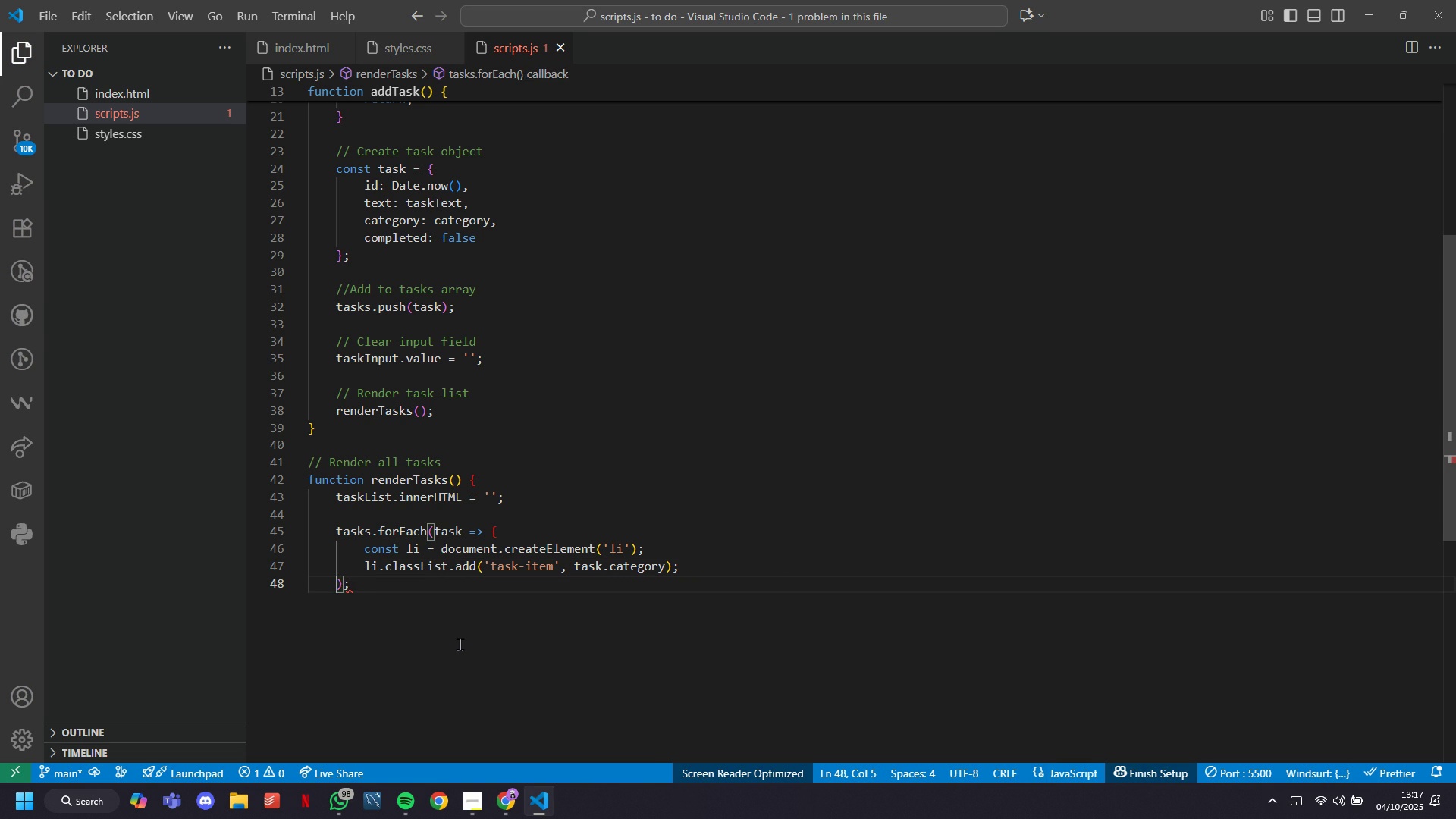 
key(Backspace)